 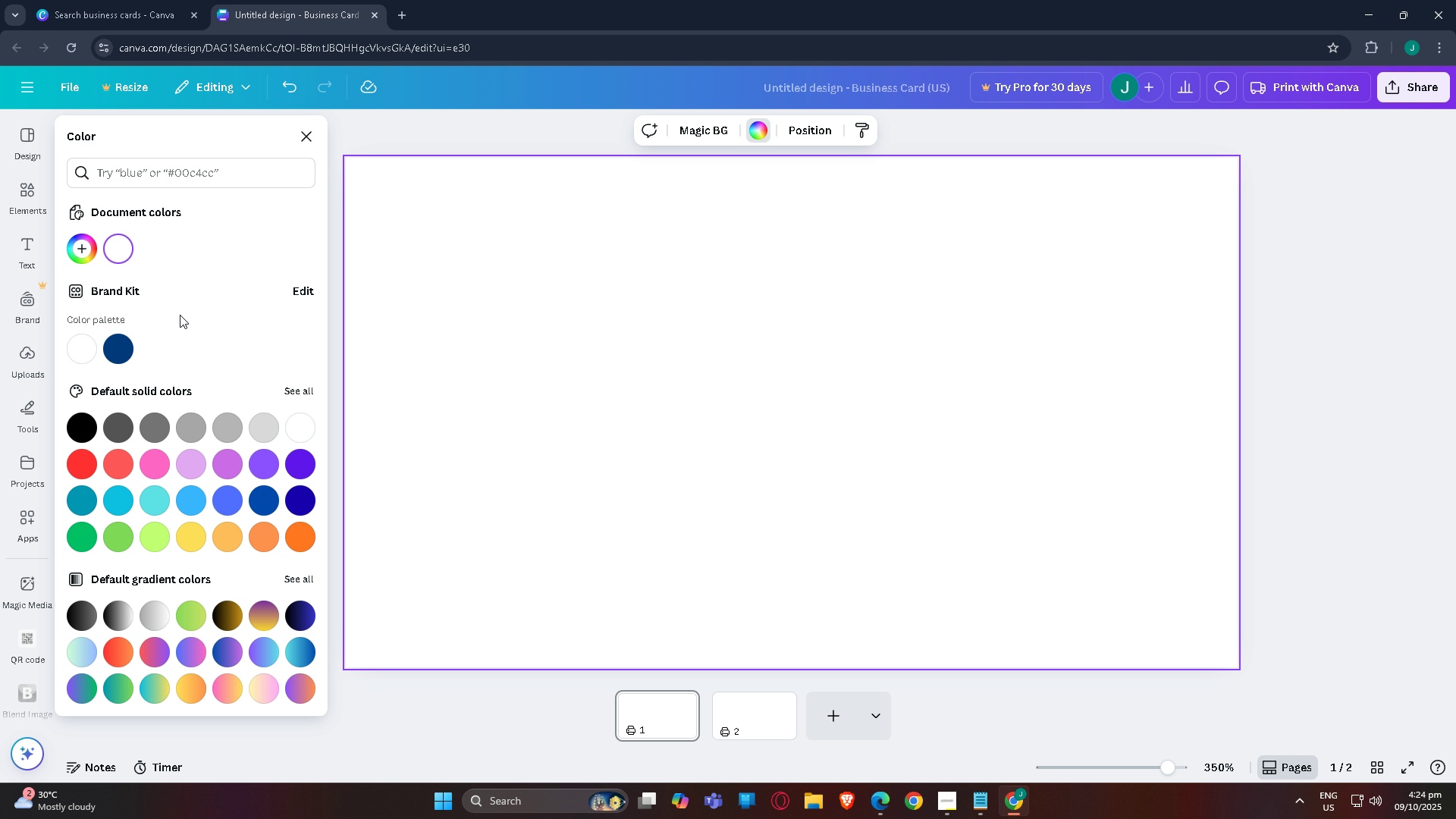 
left_click([127, 344])
 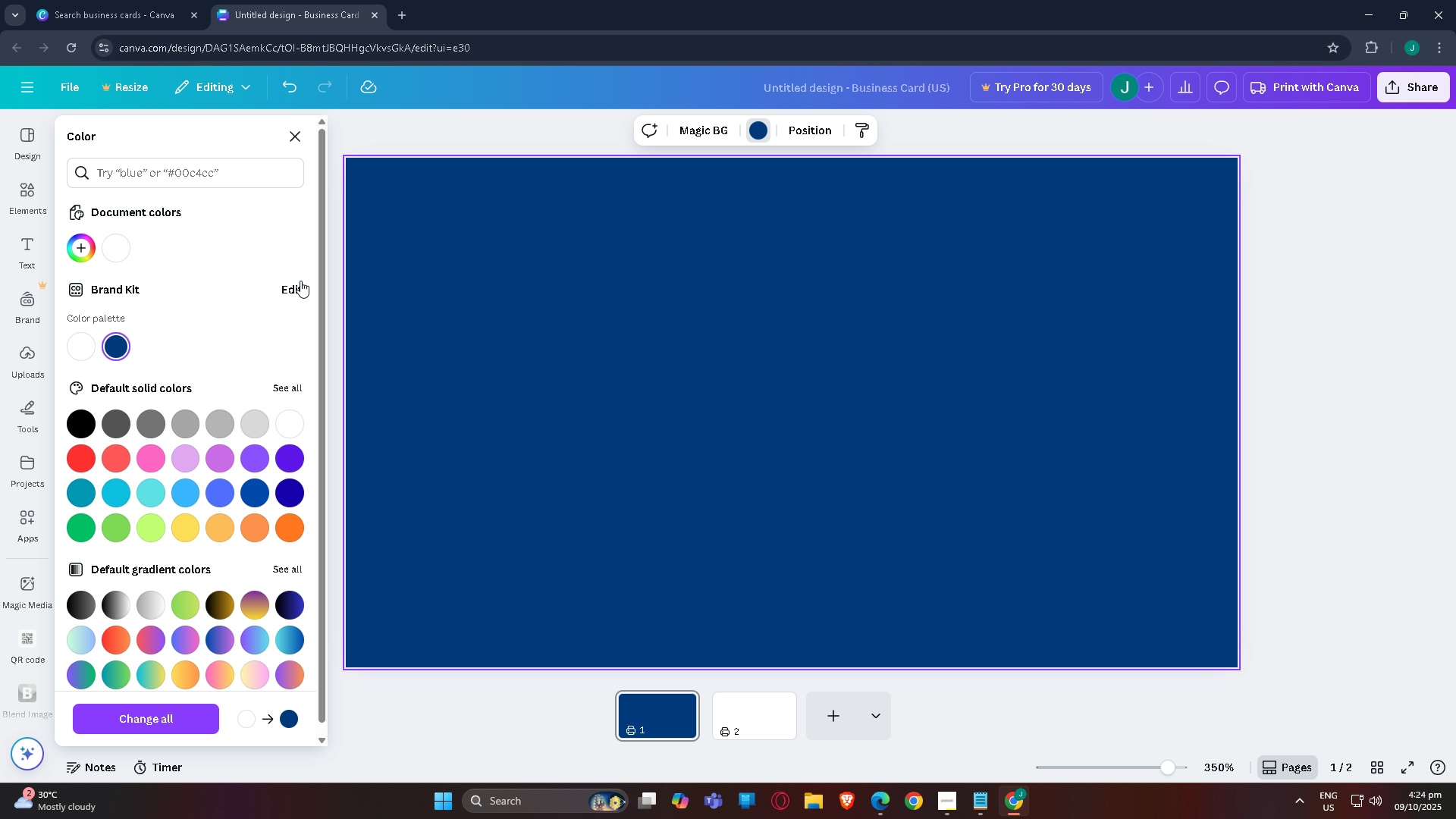 
left_click([290, 293])
 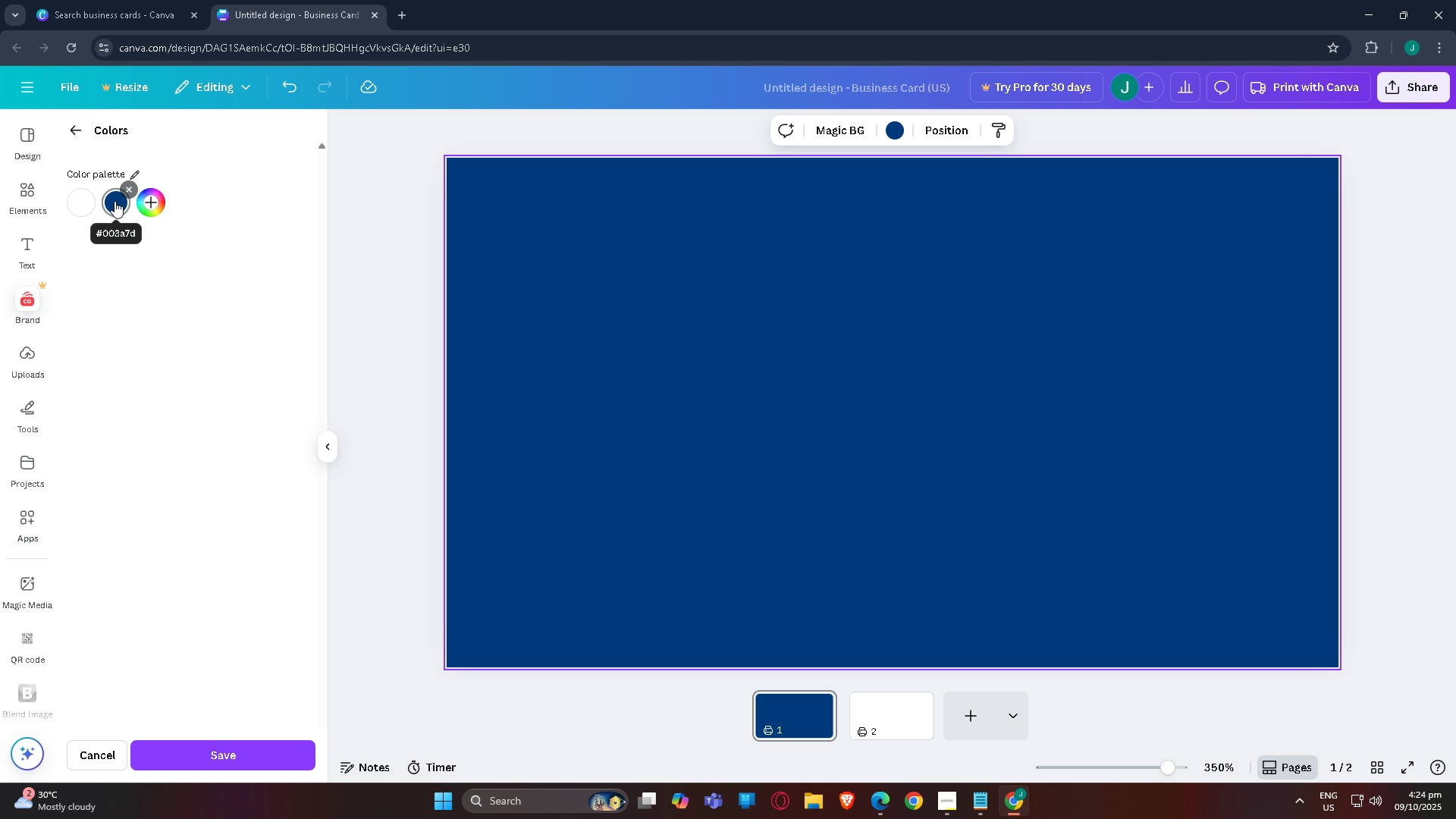 
left_click([115, 201])
 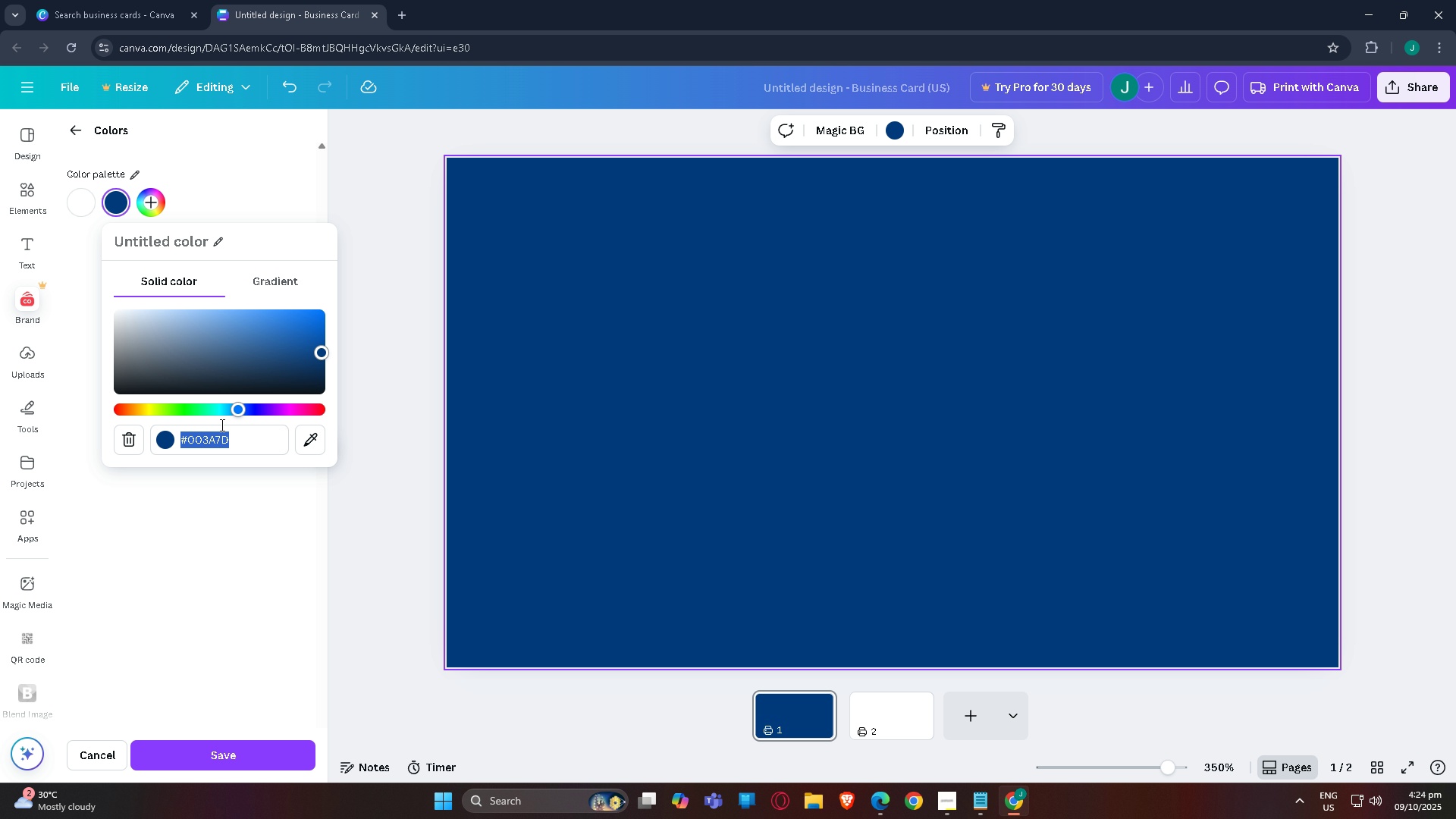 
key(Control+V)
 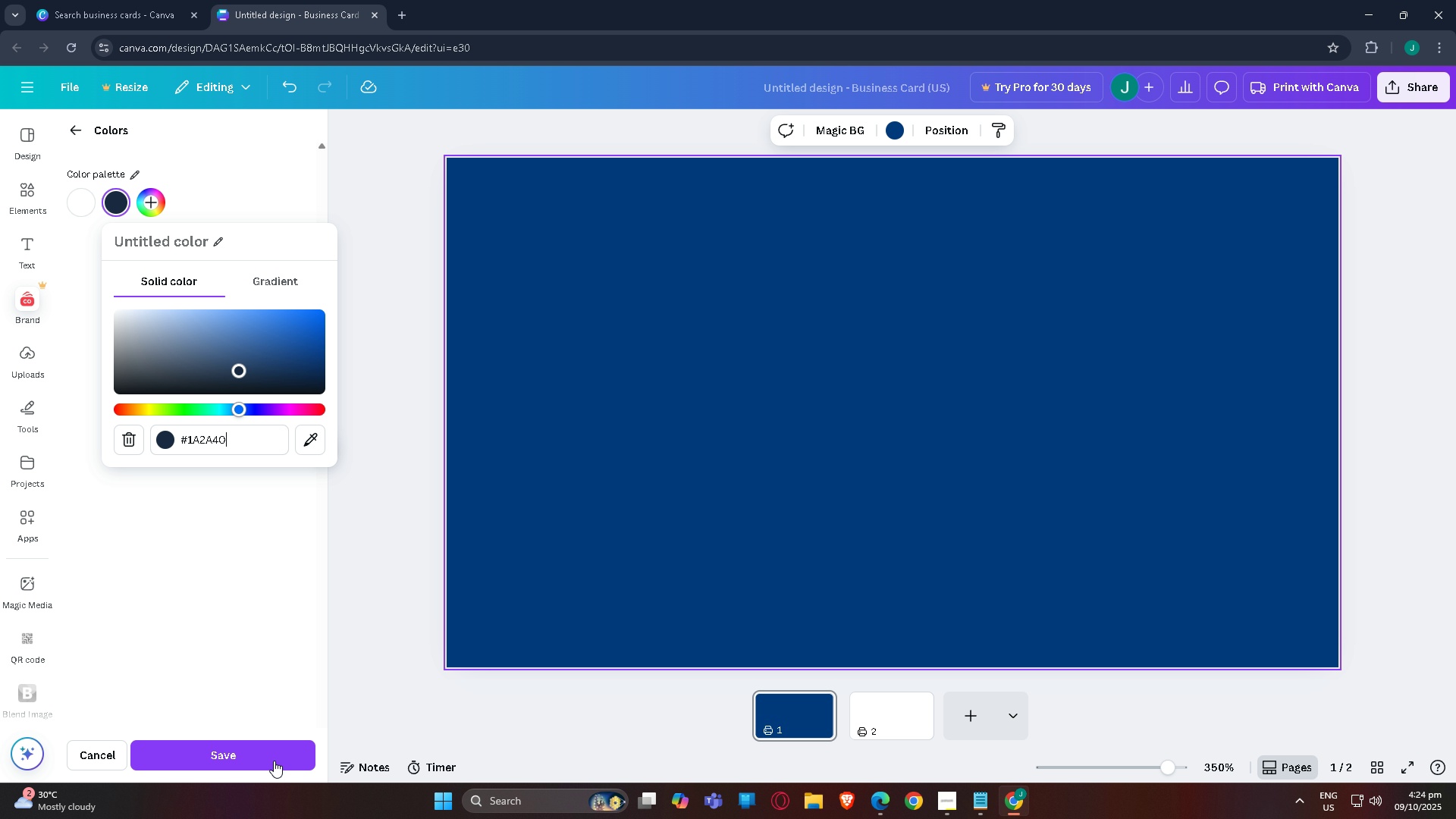 
left_click([262, 750])
 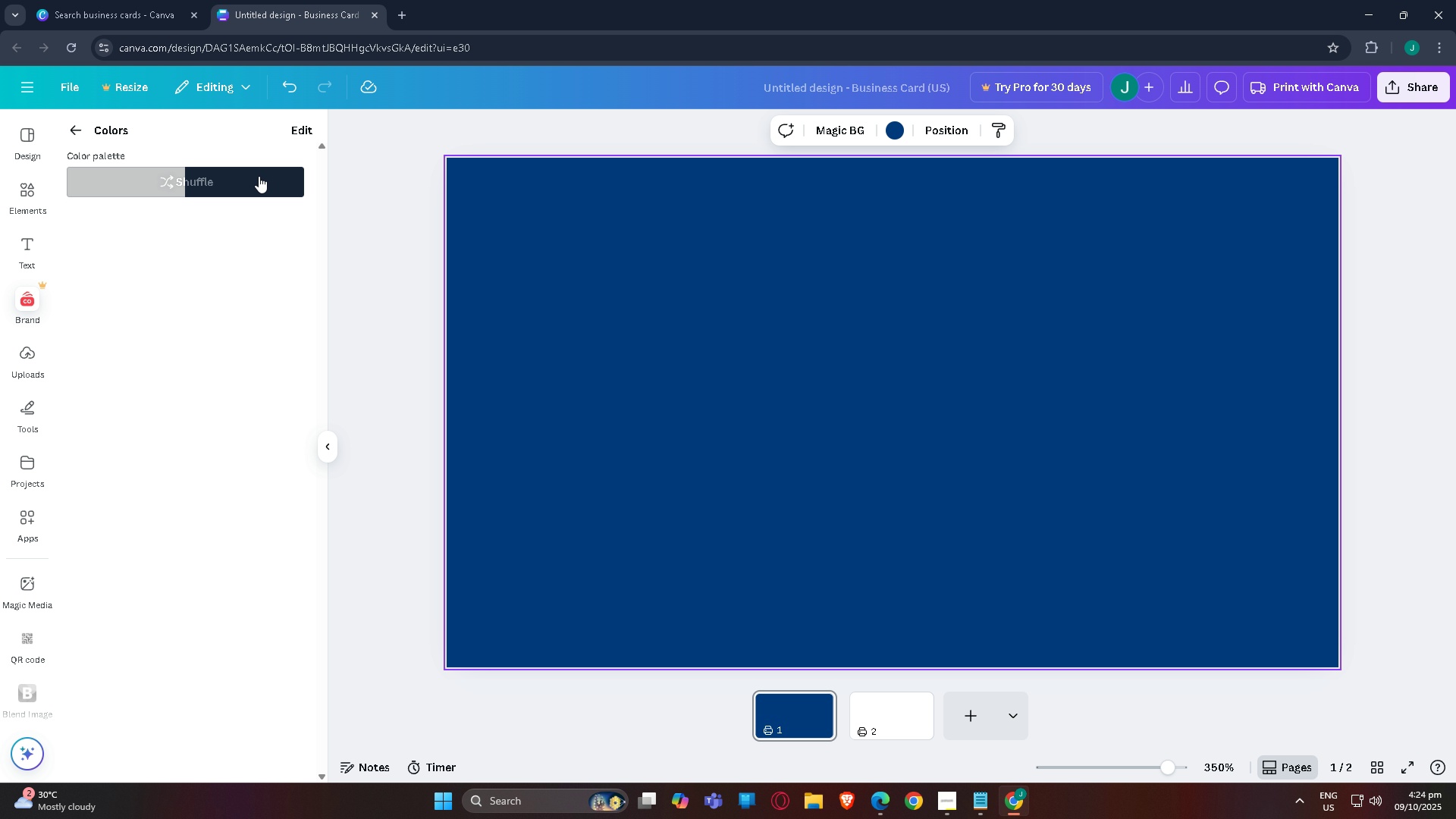 
left_click([242, 177])
 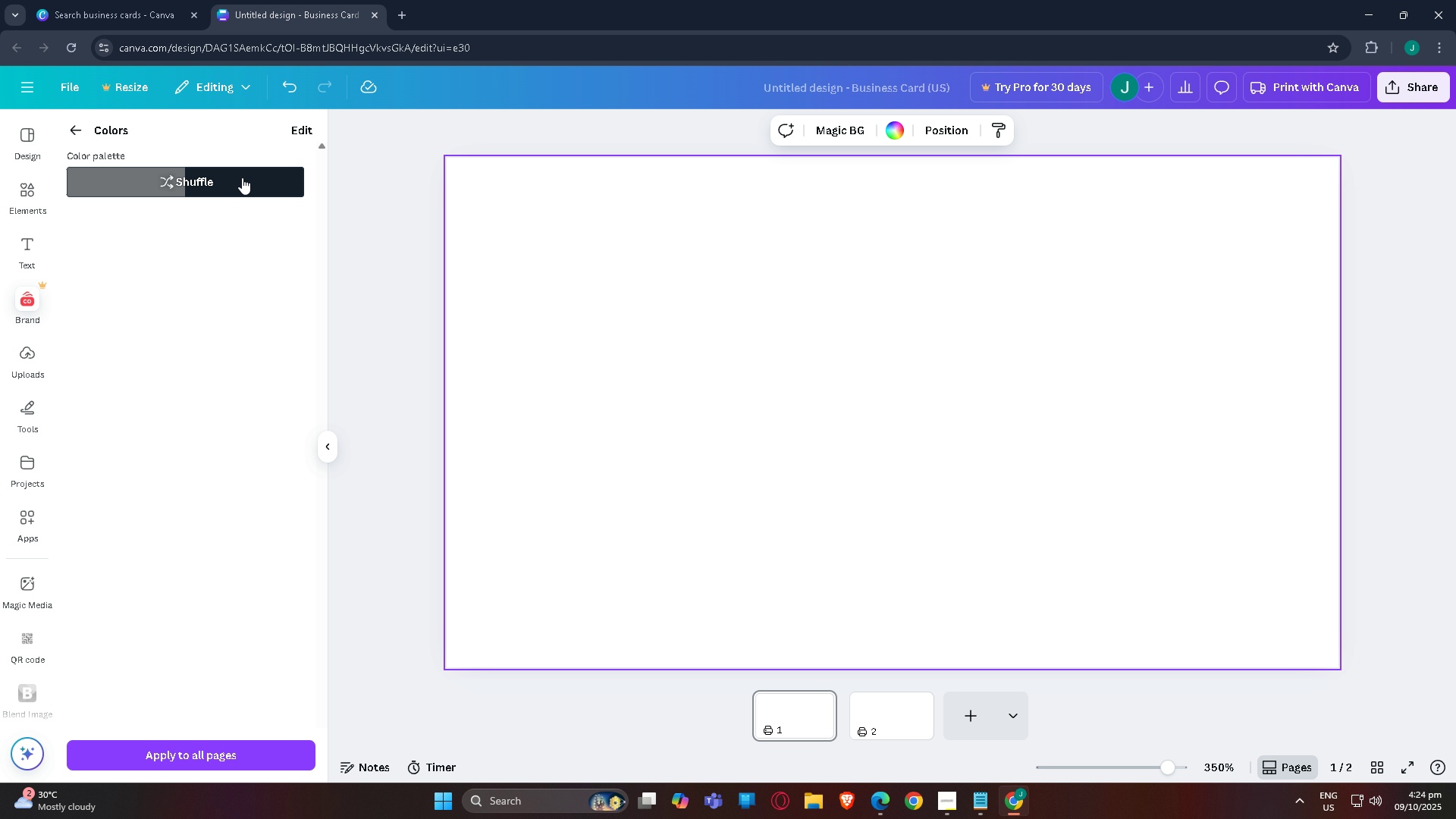 
left_click([242, 177])
 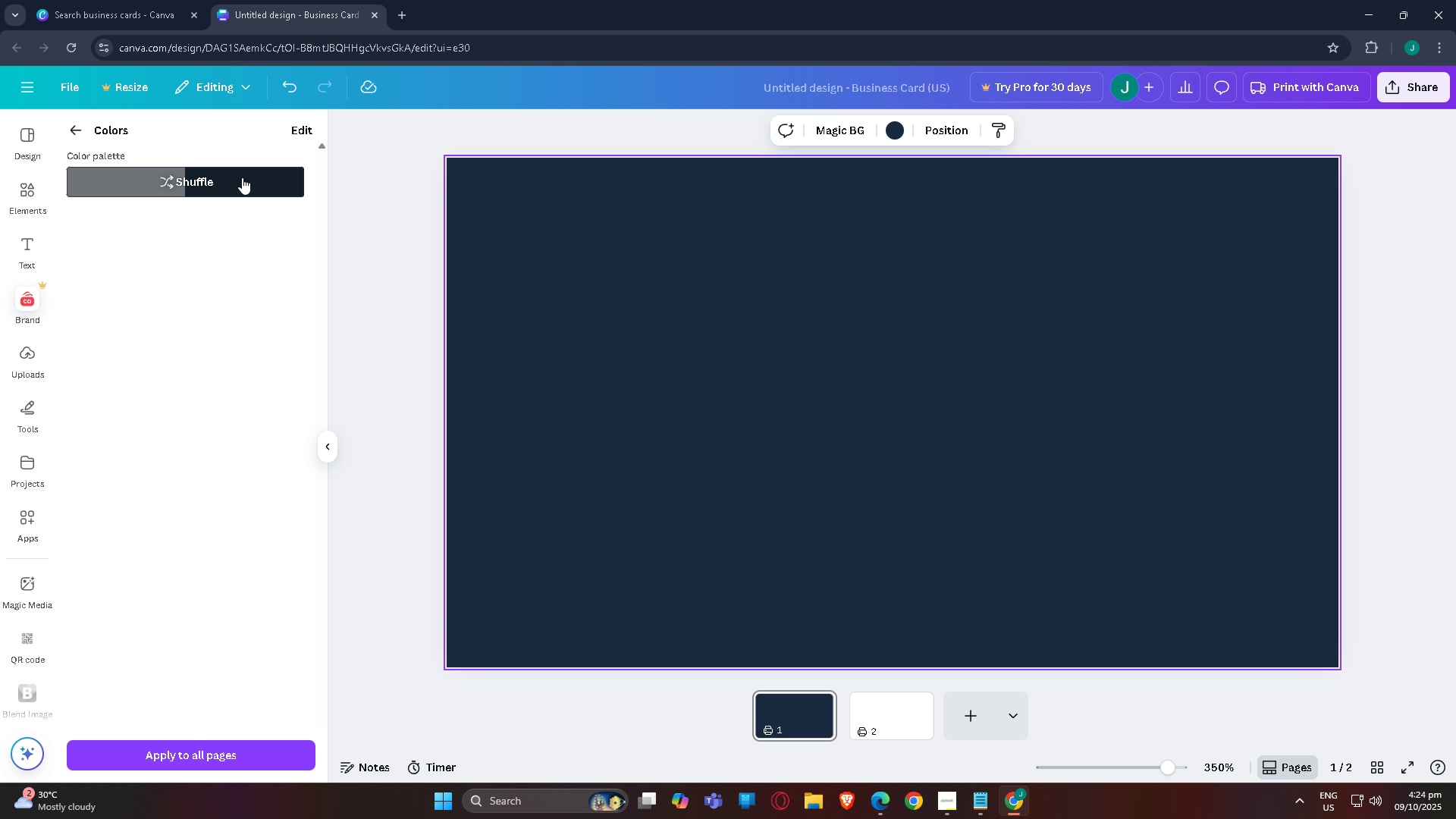 
left_click([242, 177])
 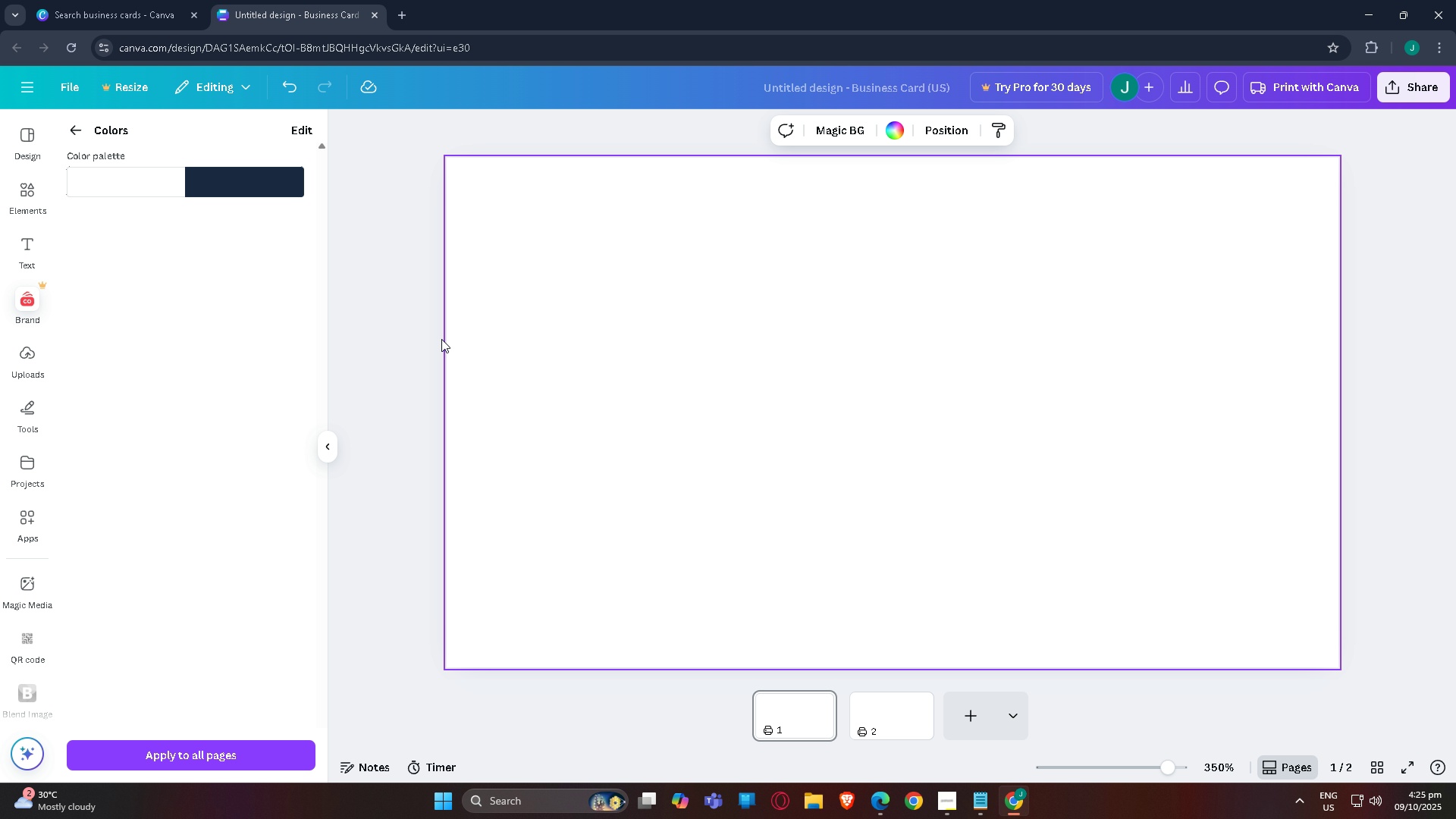 
left_click([435, 337])
 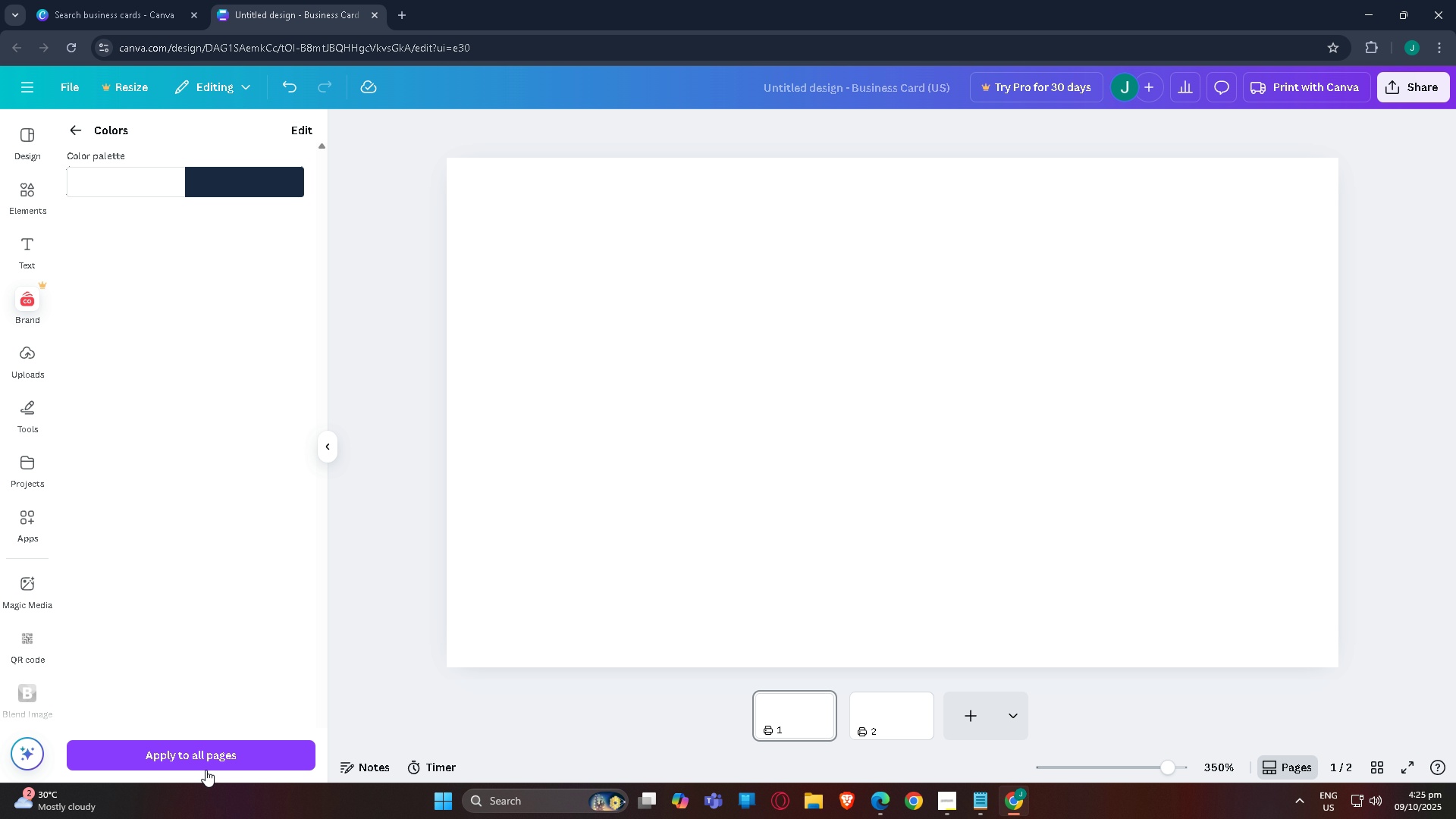 
left_click([206, 753])
 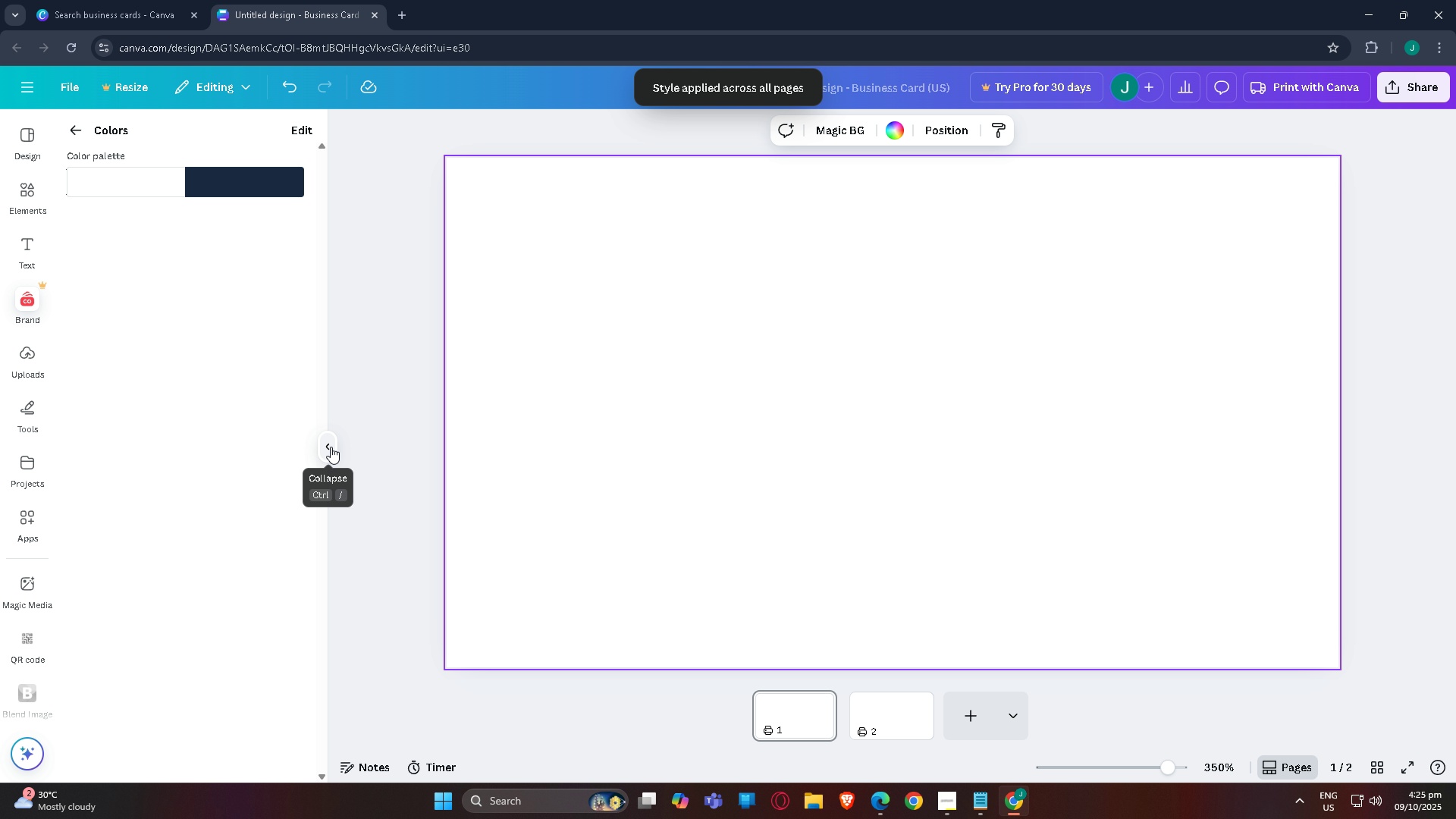 
left_click([331, 447])
 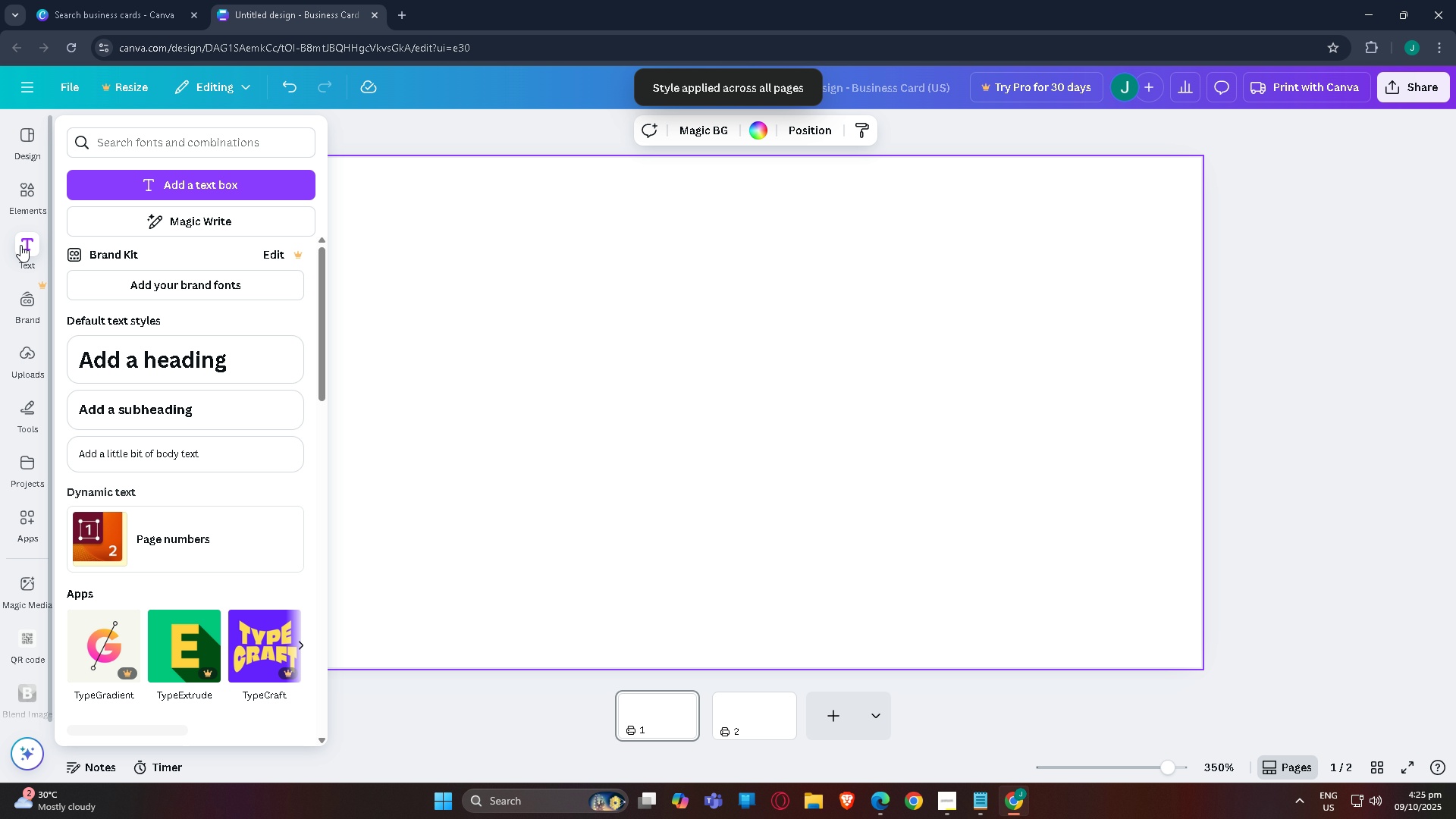 
left_click([237, 344])
 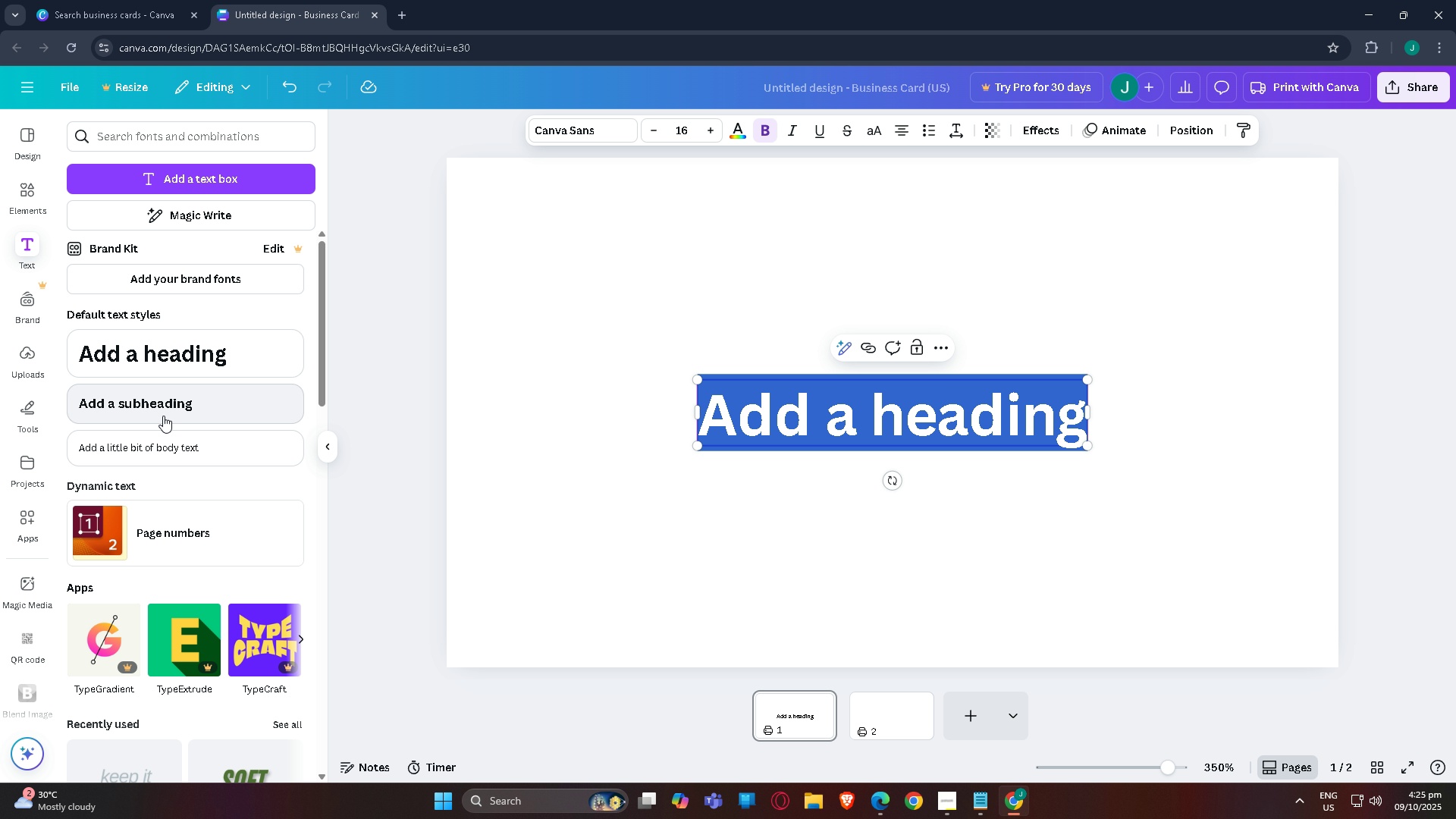 
left_click([160, 408])
 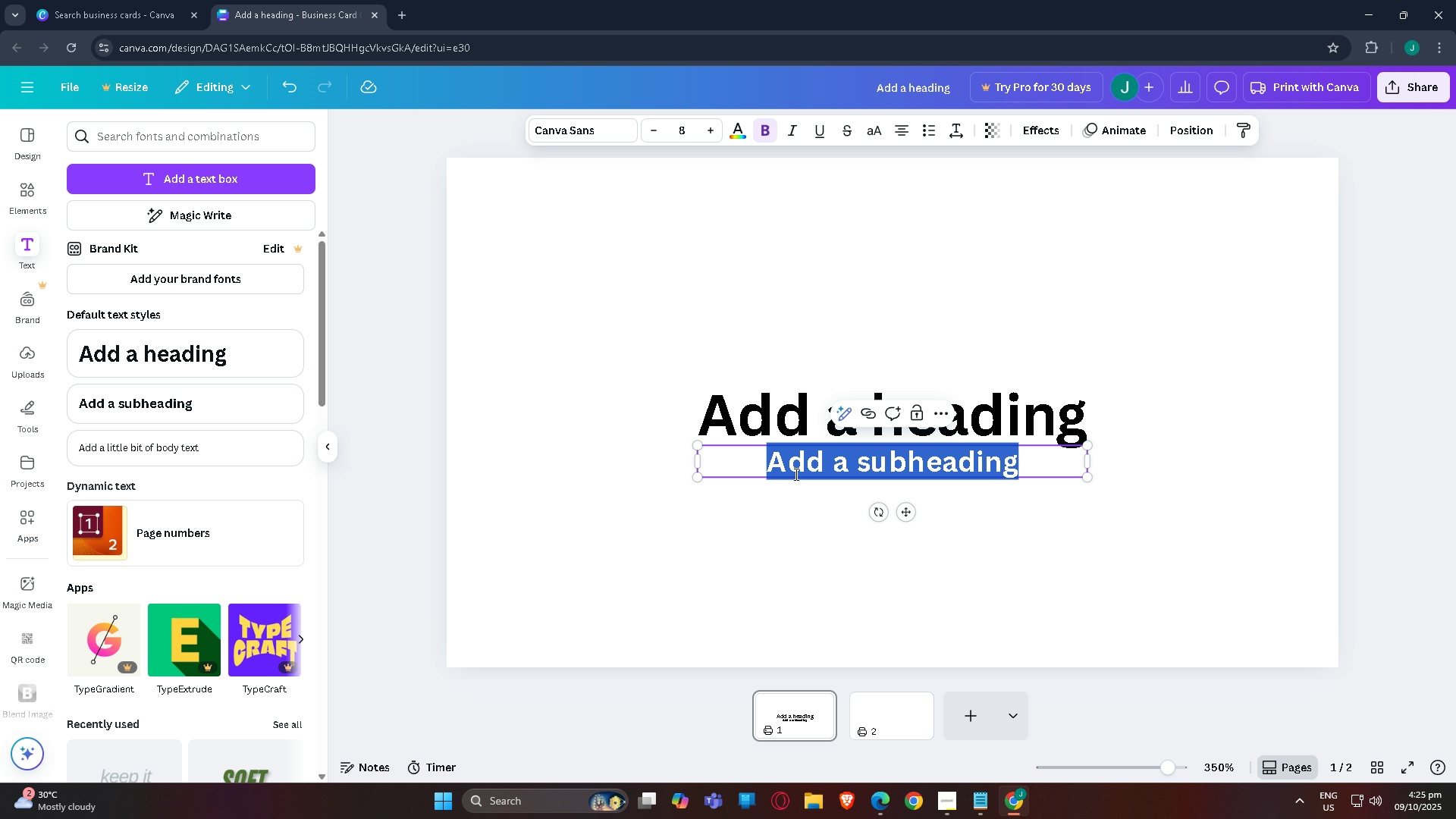 
left_click([474, 513])
 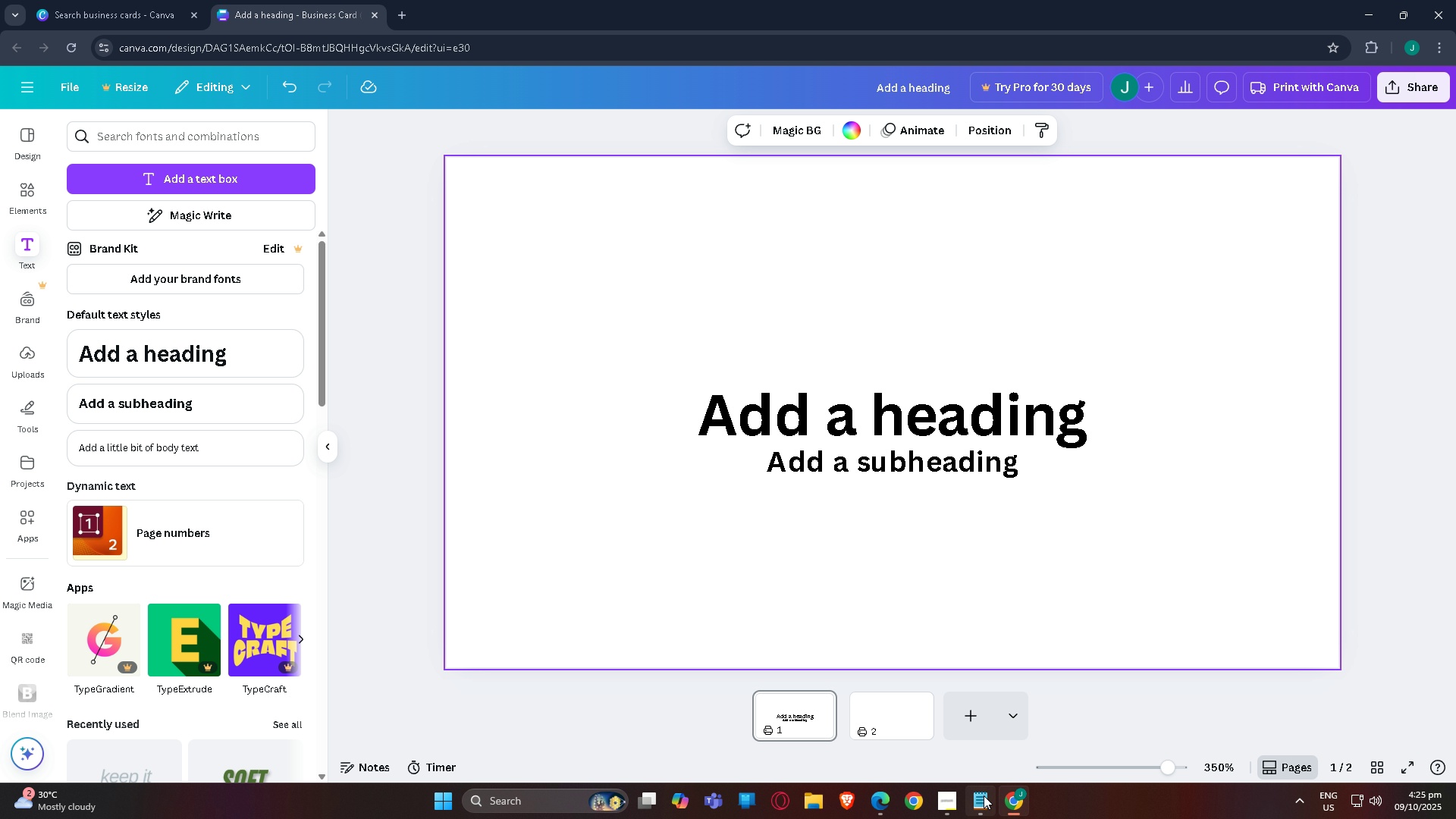 
left_click([949, 796])